 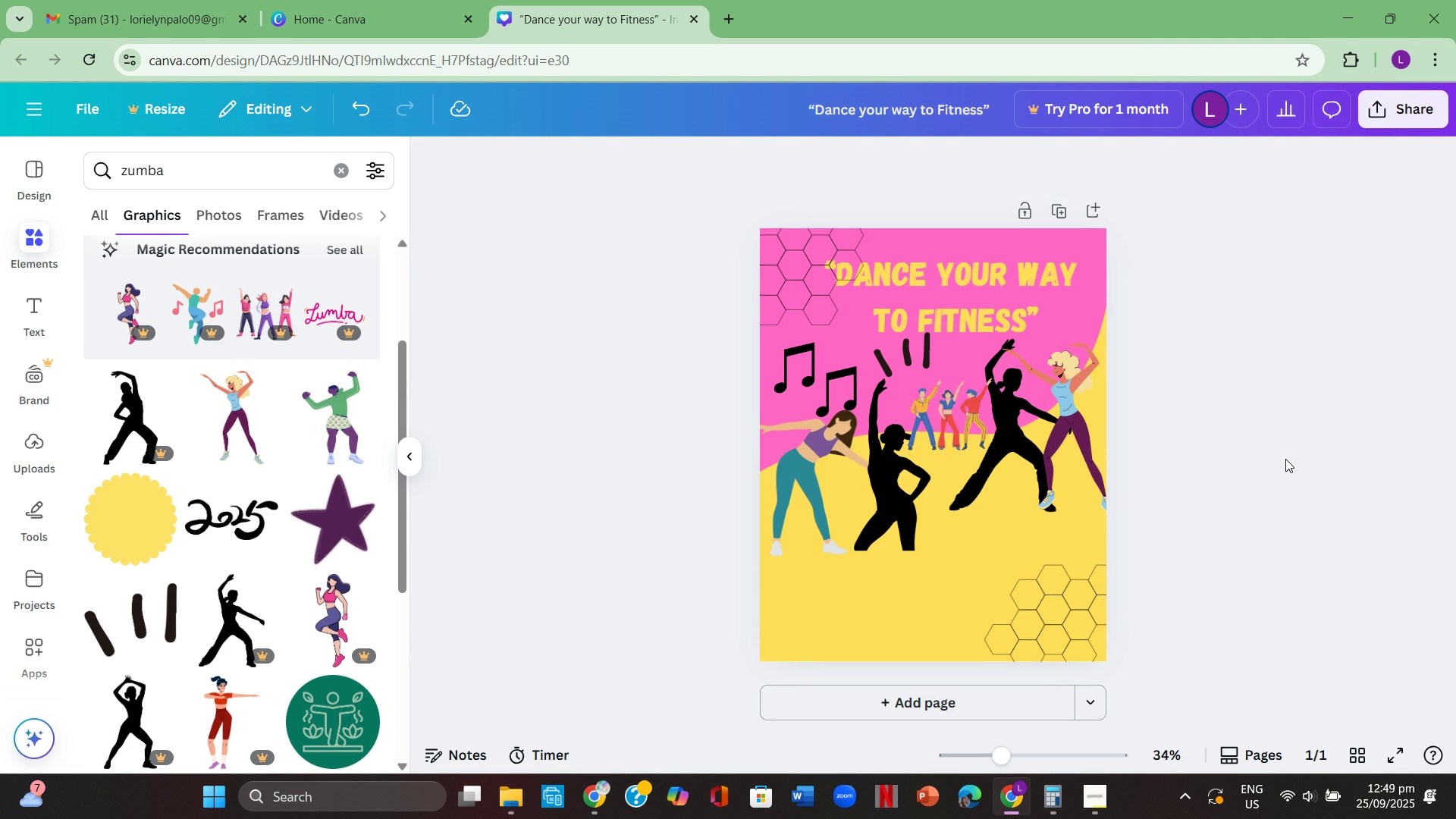 
left_click([1392, 761])
 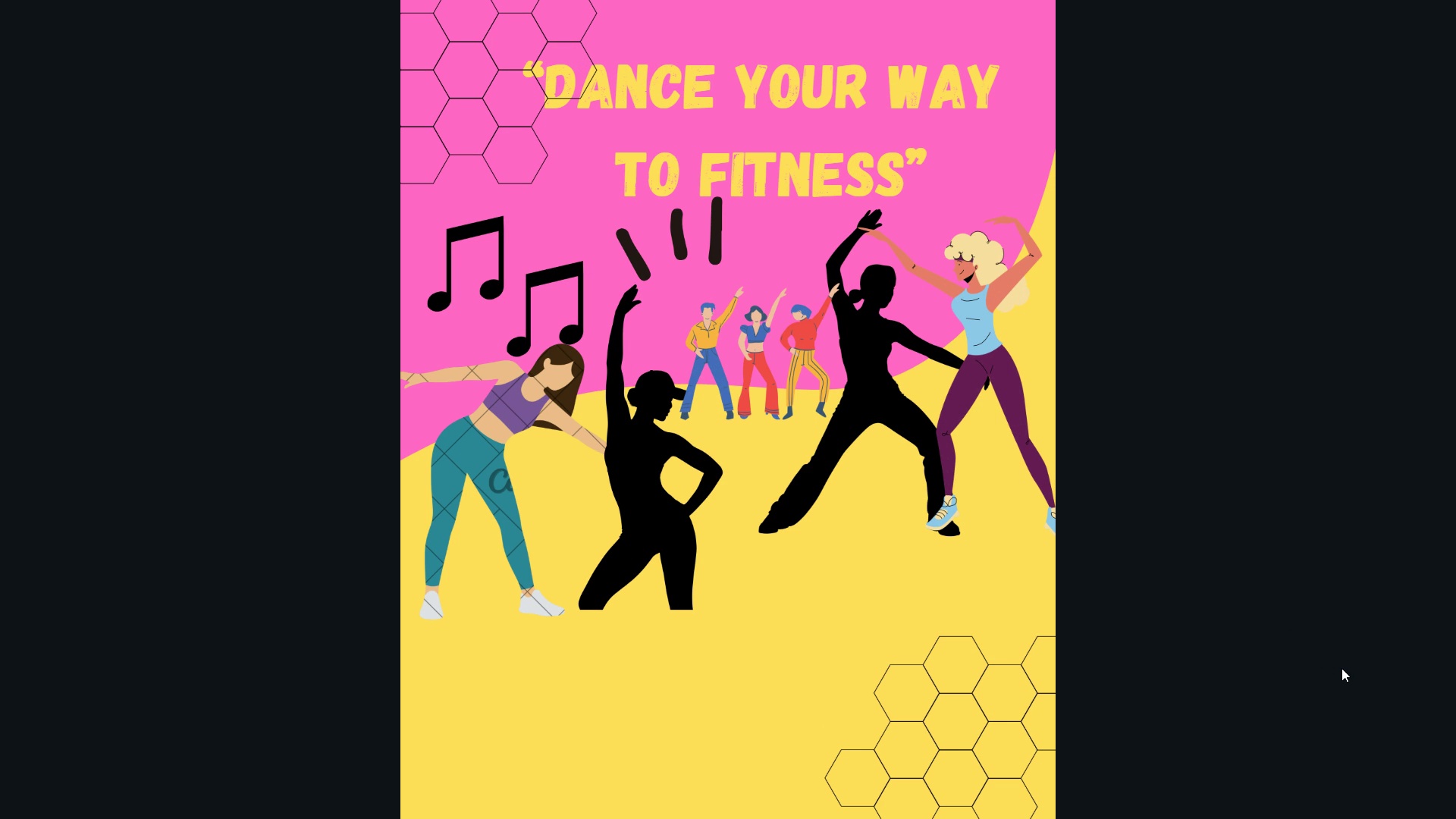 
wait(13.28)
 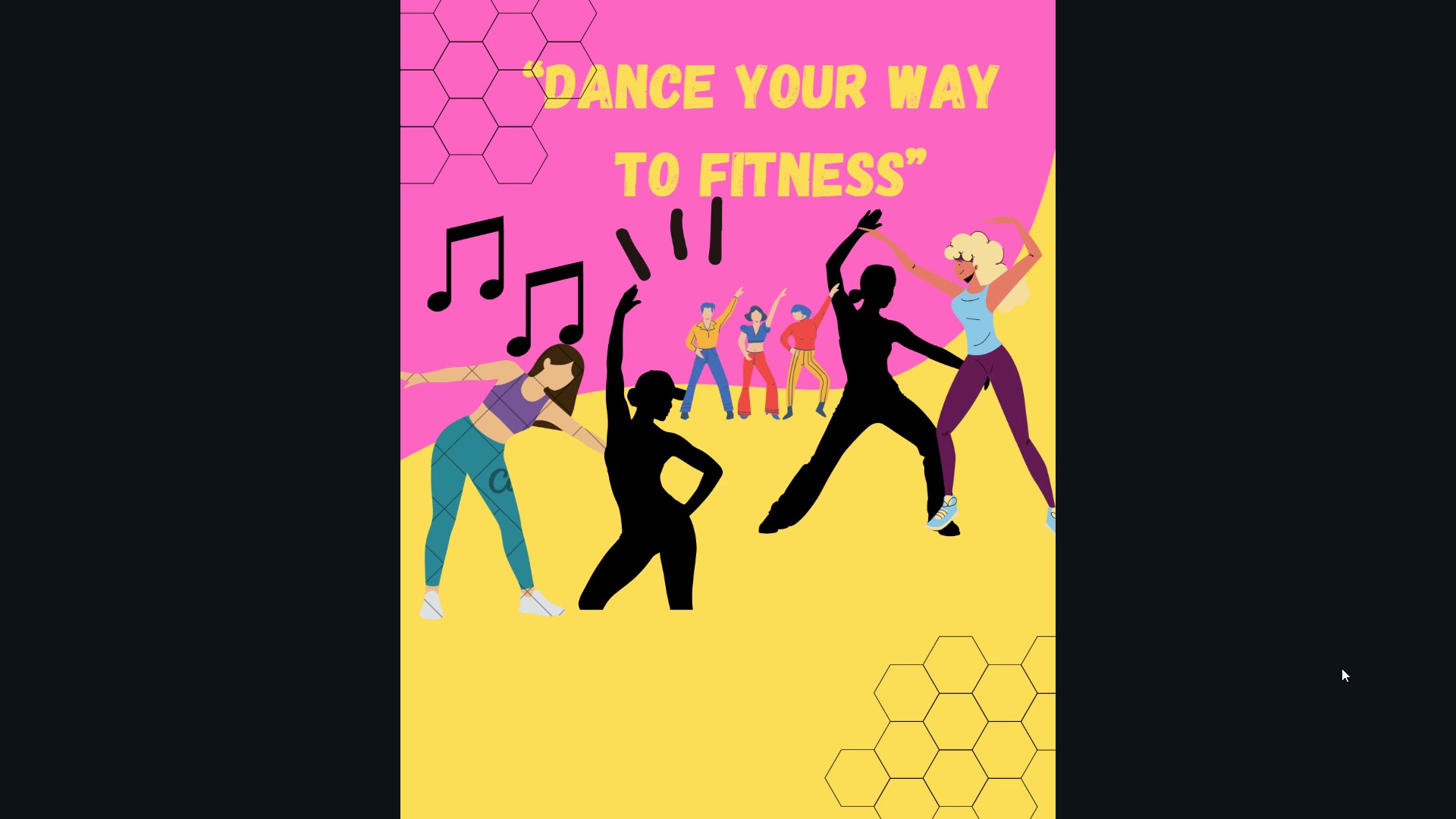 
key(Escape)
 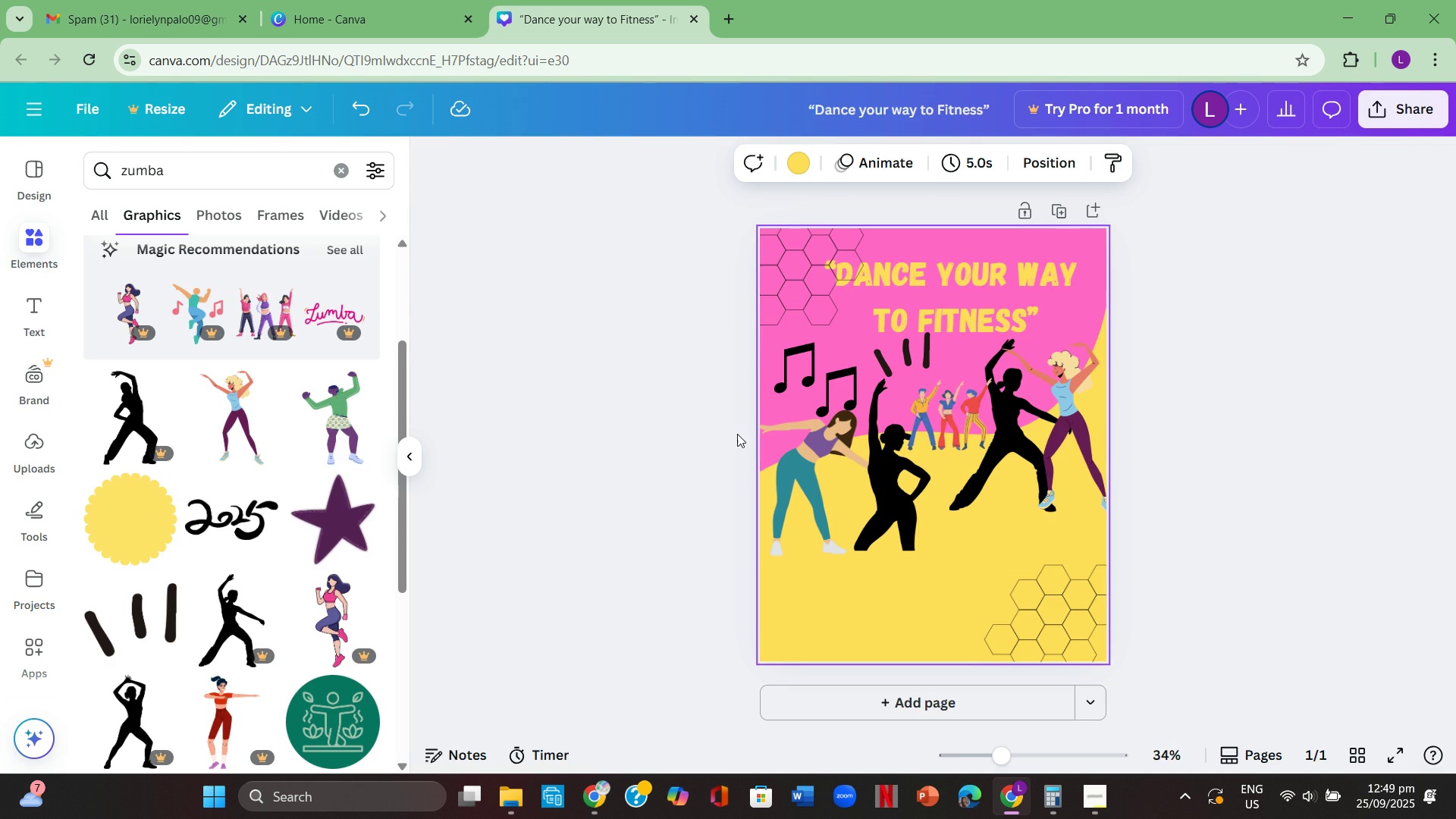 
left_click([831, 489])
 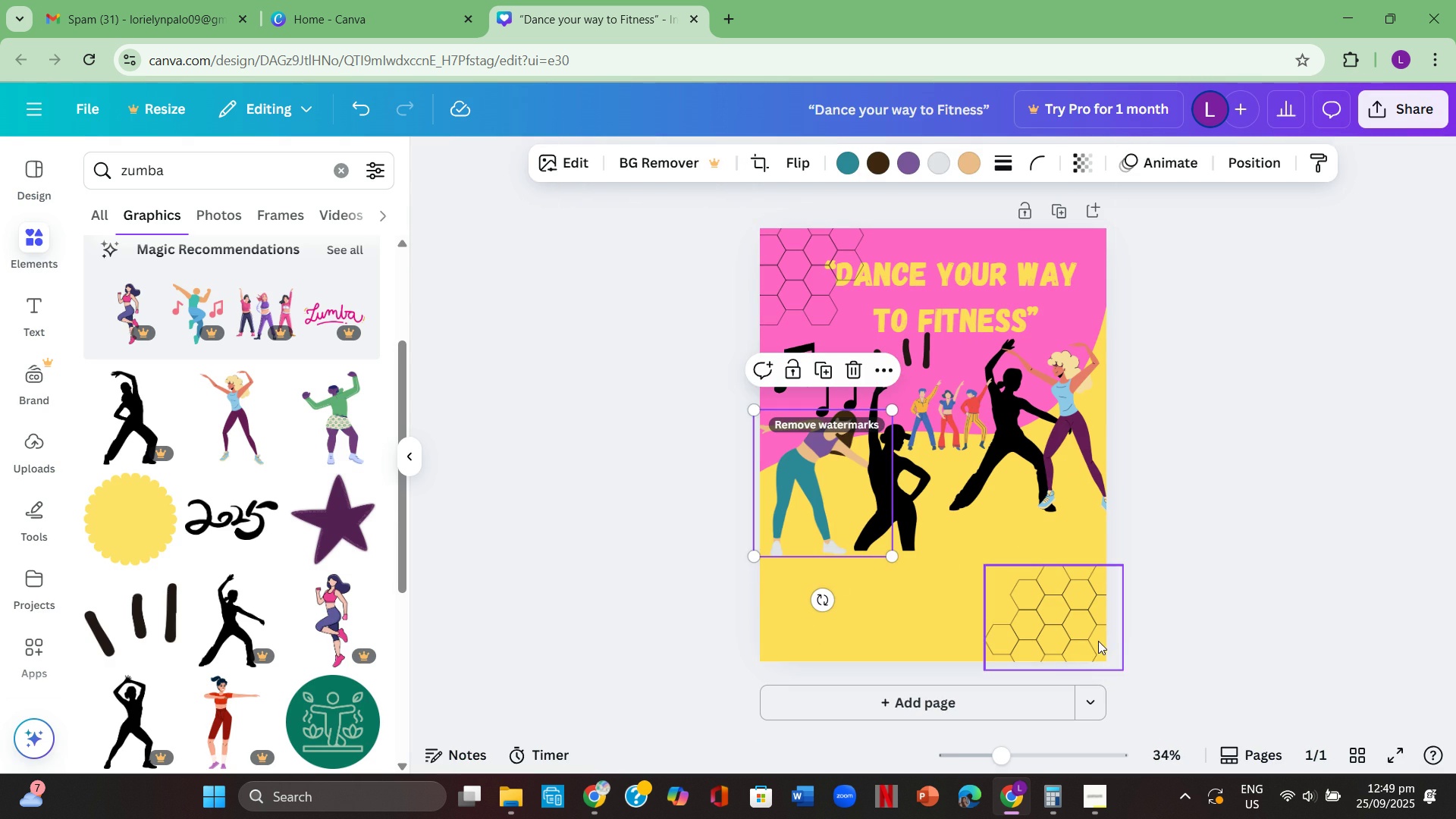 
key(Backspace)
 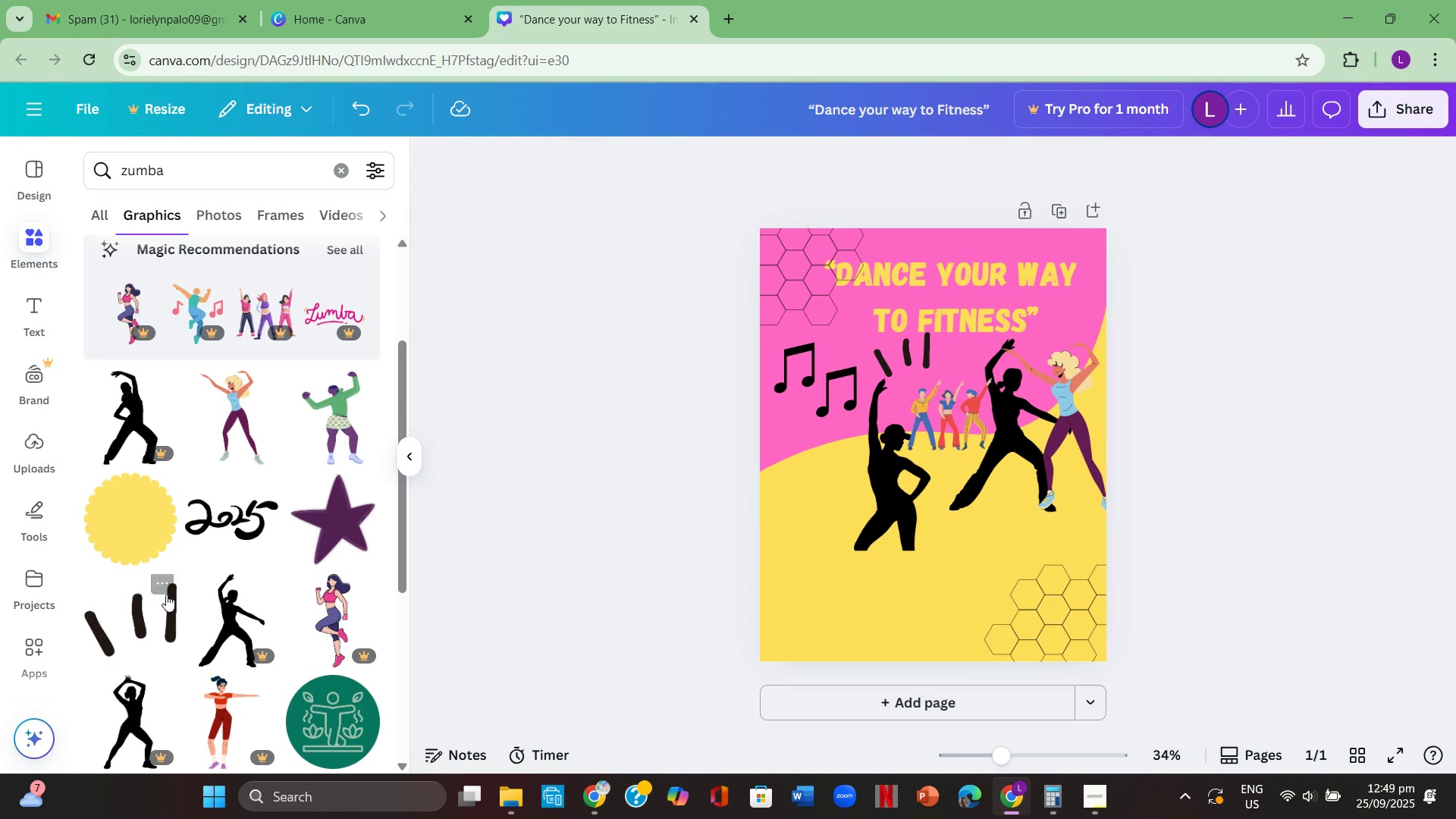 
scroll: coordinate [218, 651], scroll_direction: down, amount: 12.0
 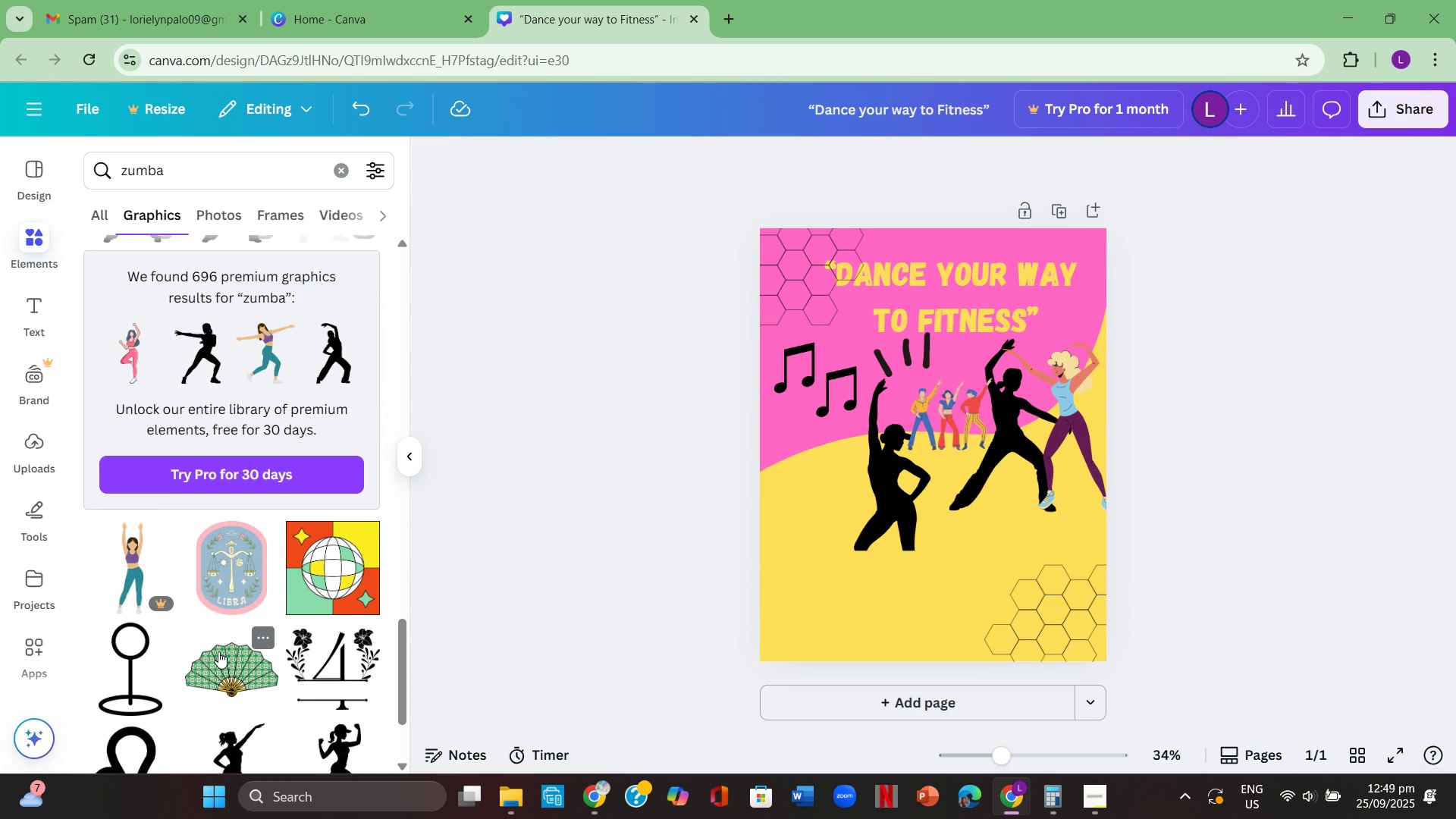 
scroll: coordinate [223, 651], scroll_direction: down, amount: 15.0
 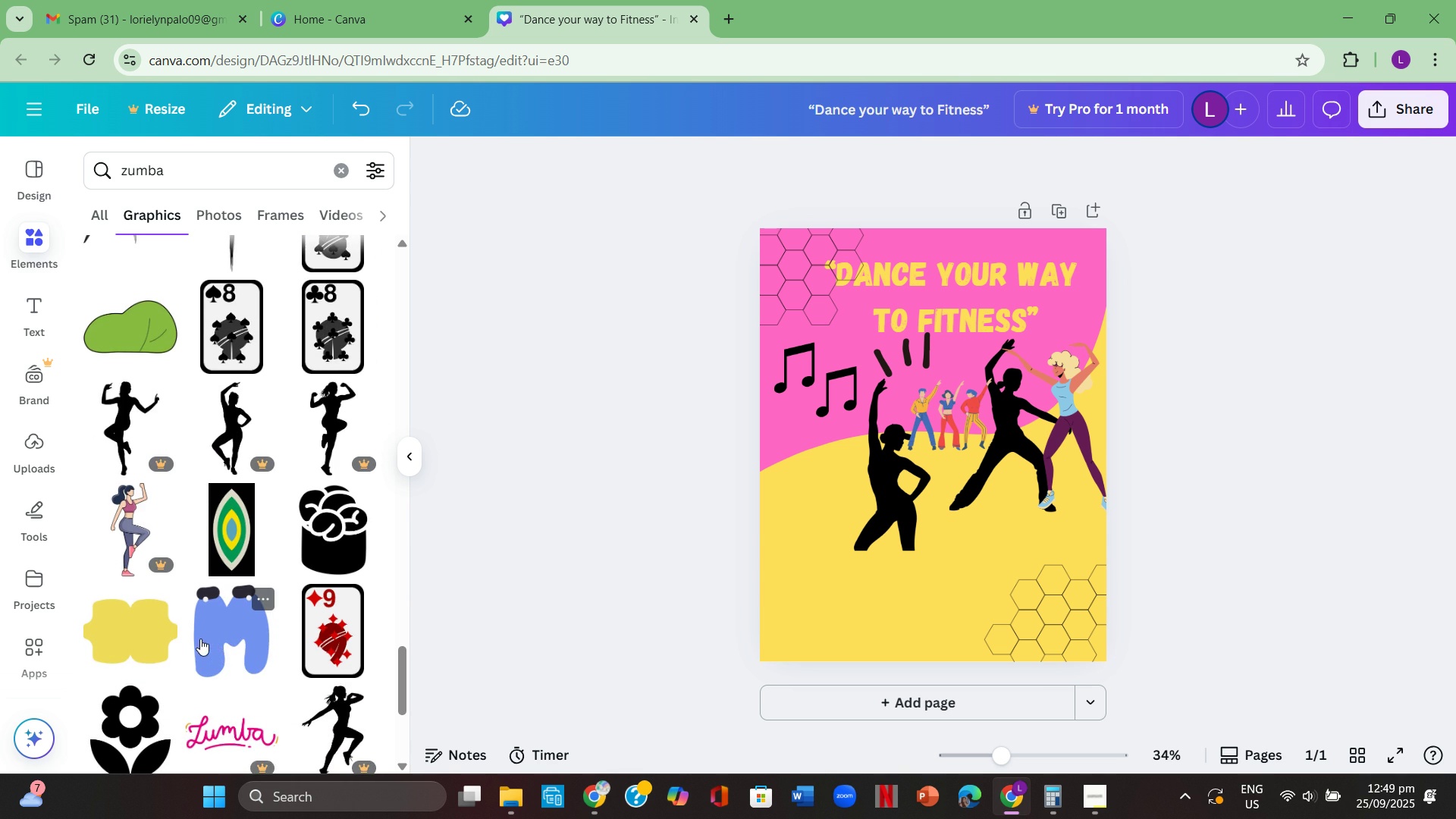 
scroll: coordinate [211, 641], scroll_direction: down, amount: 11.0
 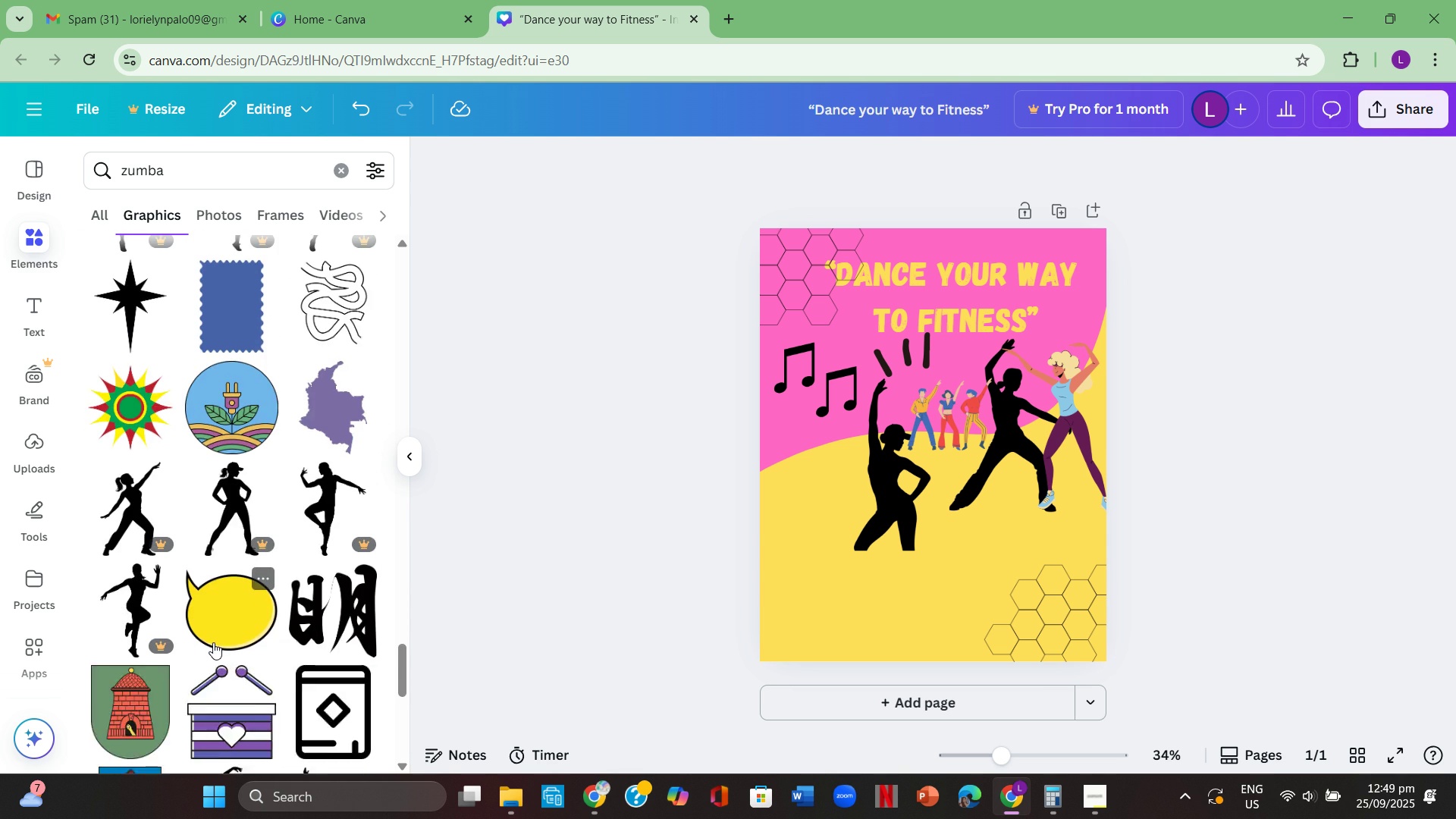 
scroll: coordinate [220, 651], scroll_direction: down, amount: 11.0
 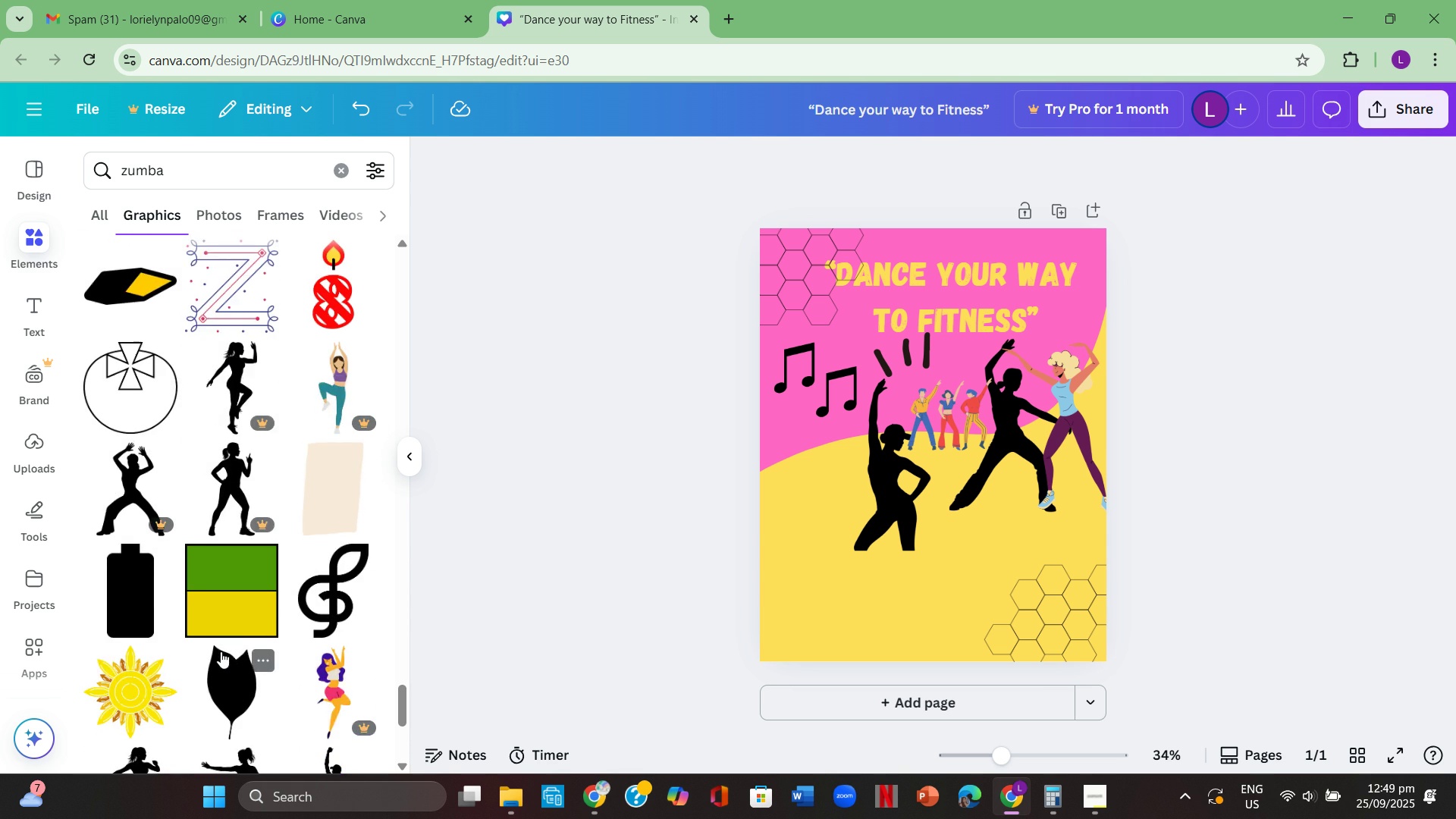 
scroll: coordinate [252, 650], scroll_direction: up, amount: 29.0
 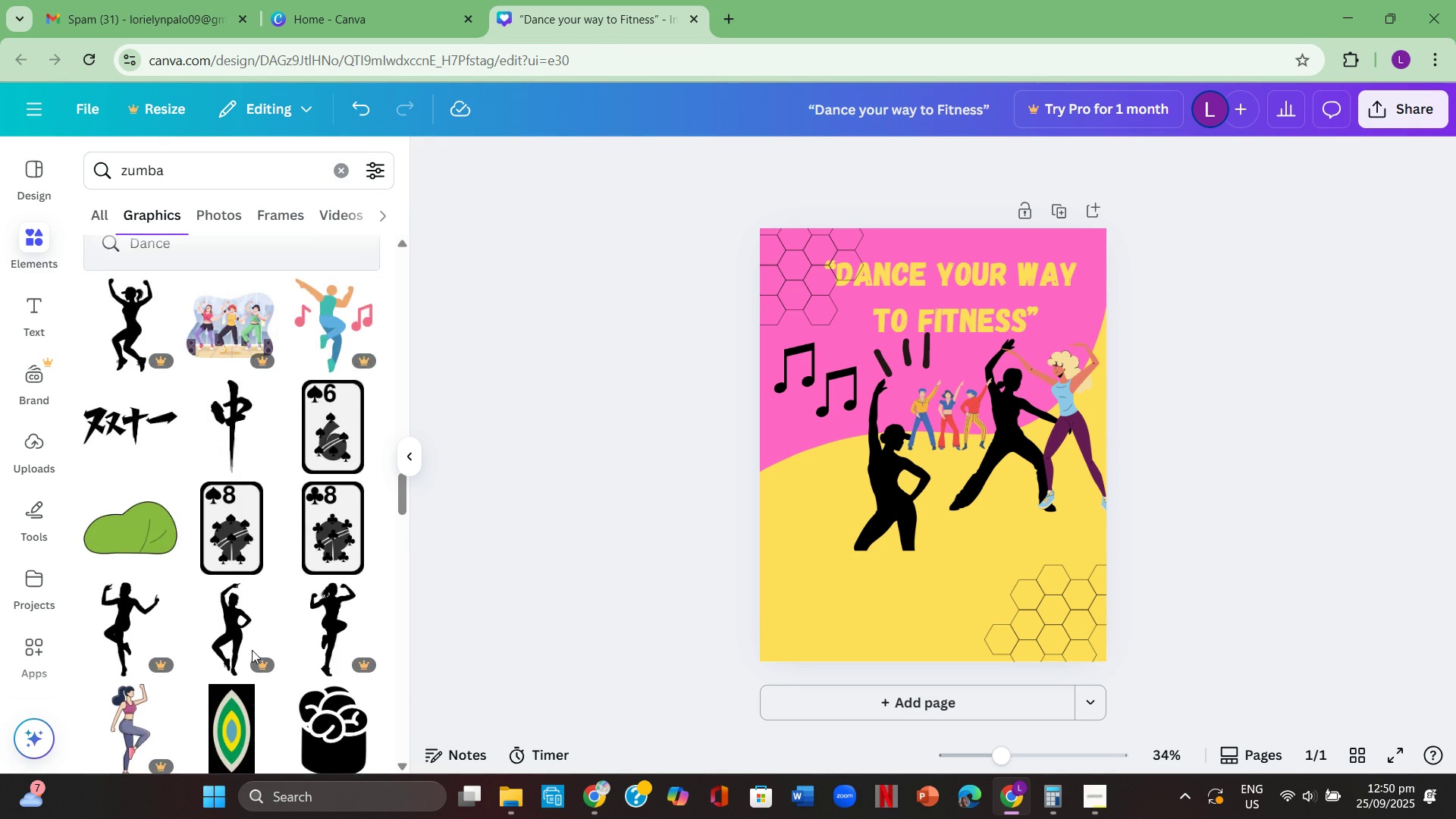 
scroll: coordinate [262, 650], scroll_direction: up, amount: 10.0
 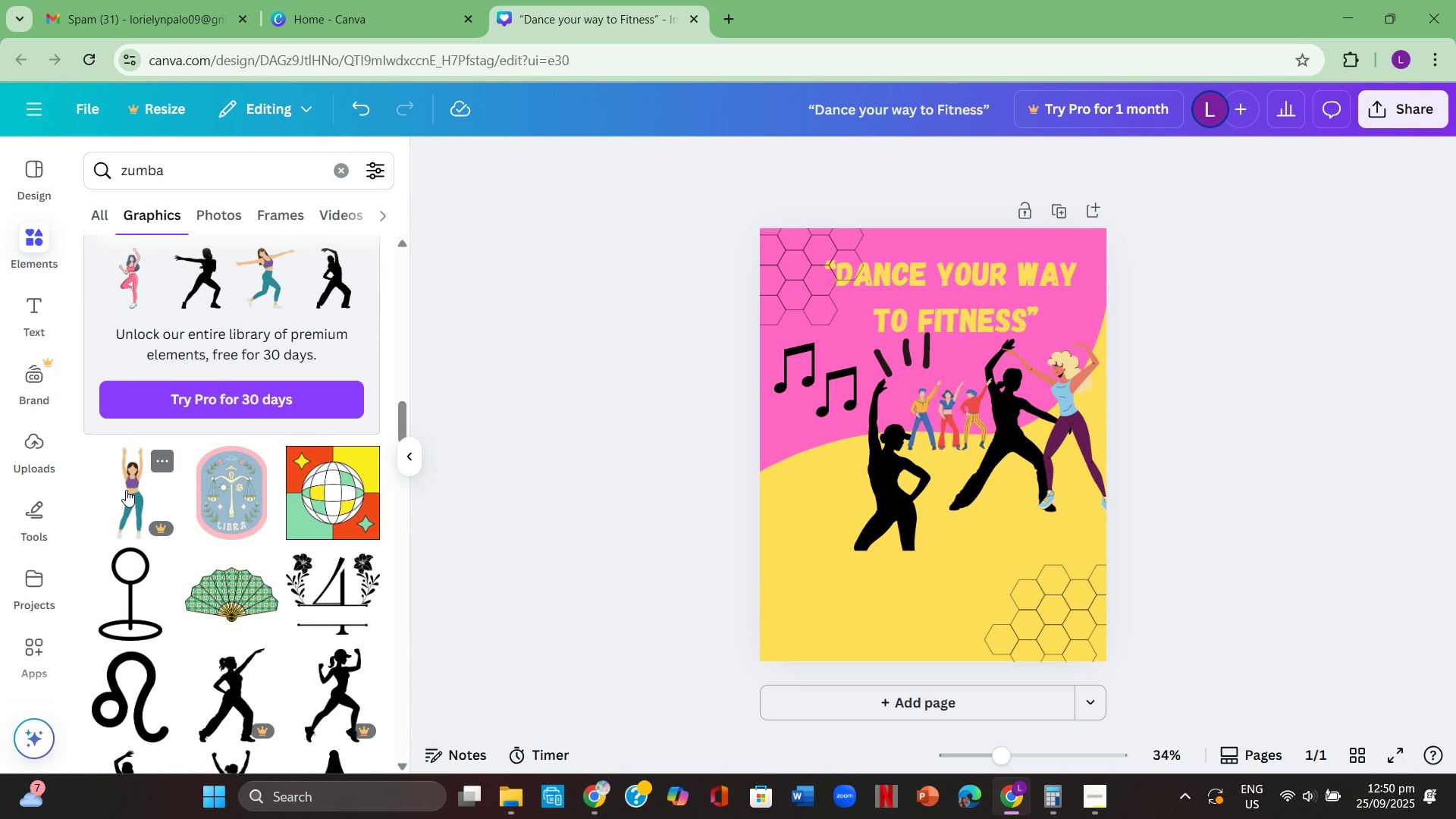 
left_click([126, 490])